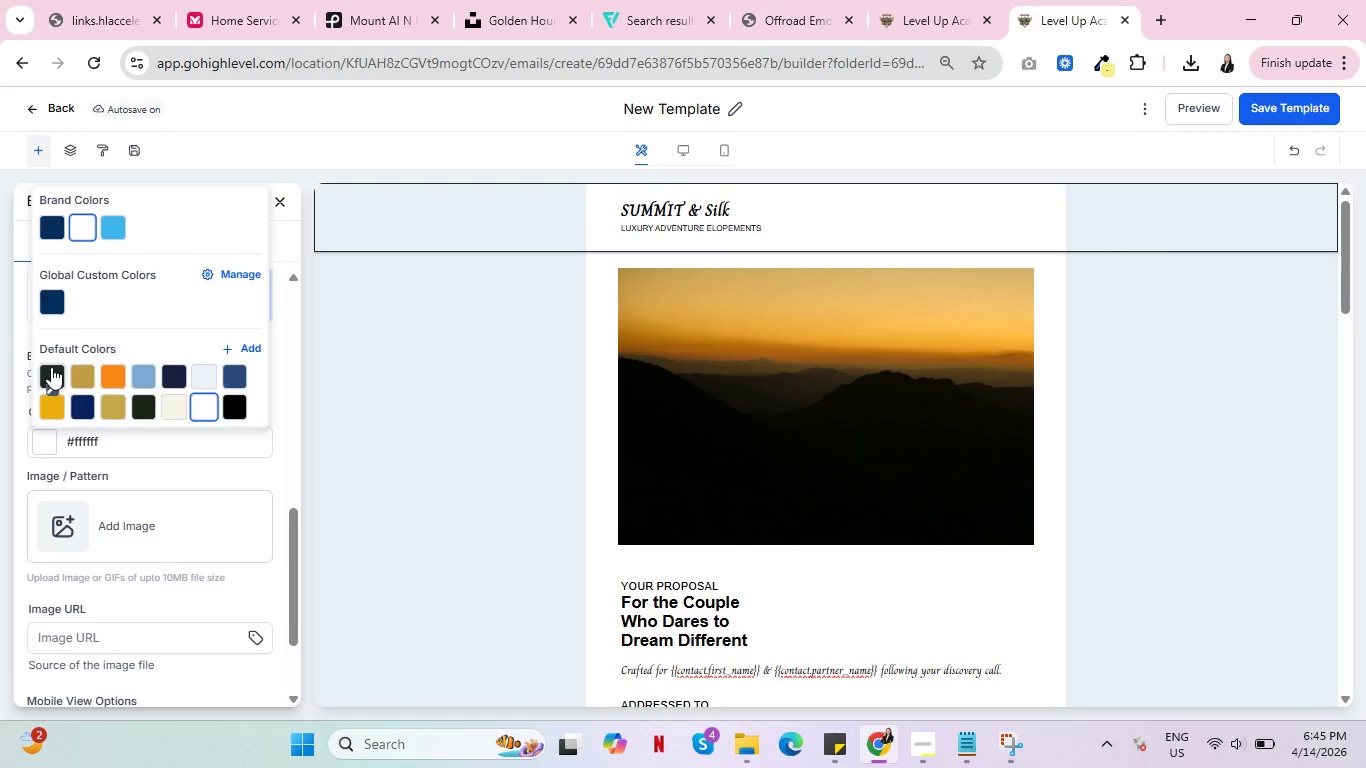 
left_click([51, 367])
 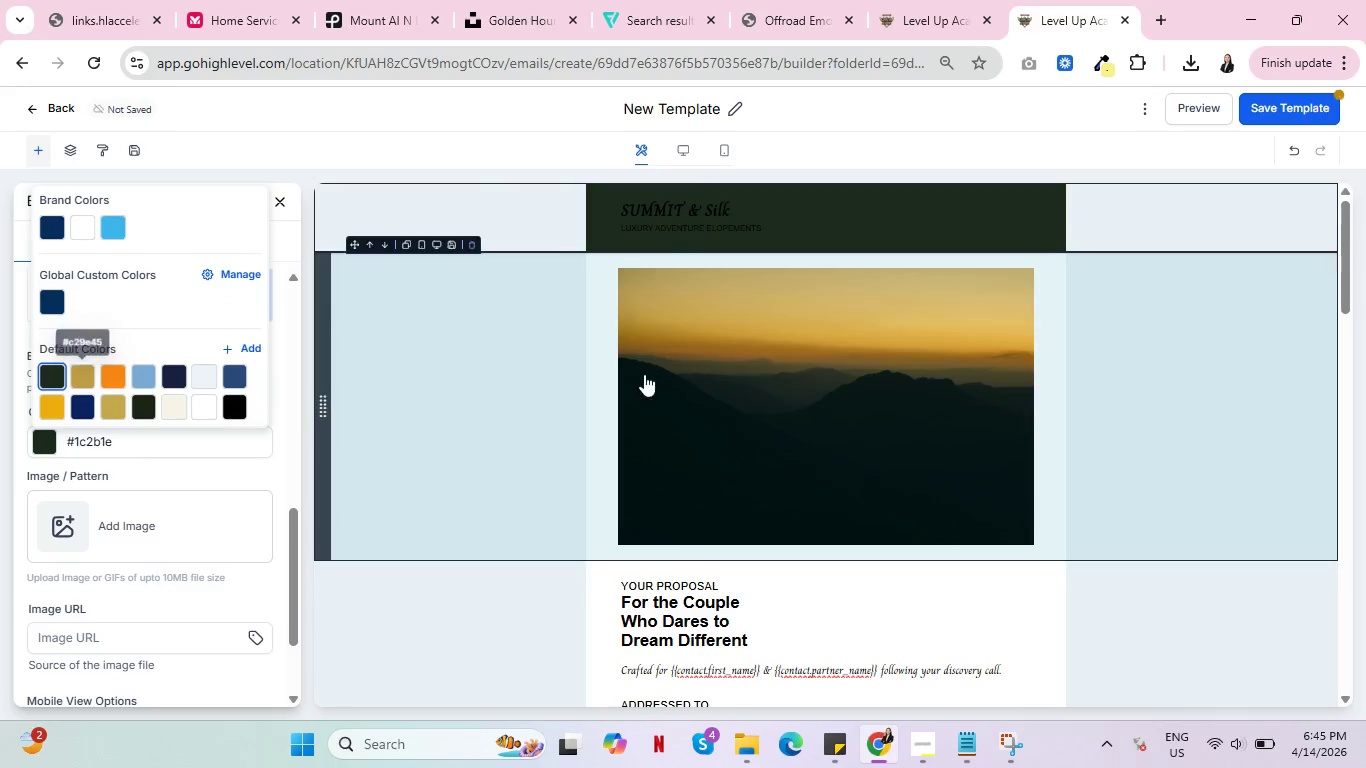 
scroll: coordinate [772, 366], scroll_direction: up, amount: 4.0
 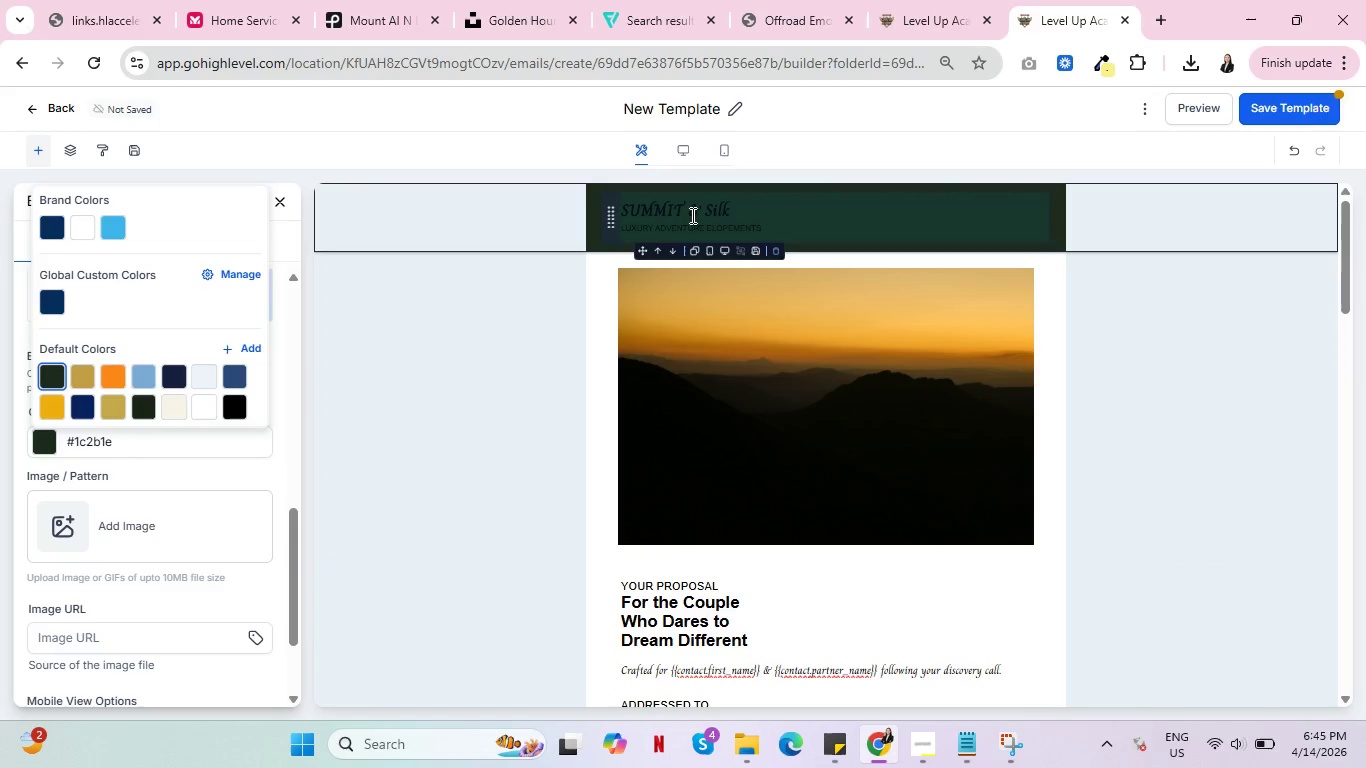 
left_click([1153, 19])
 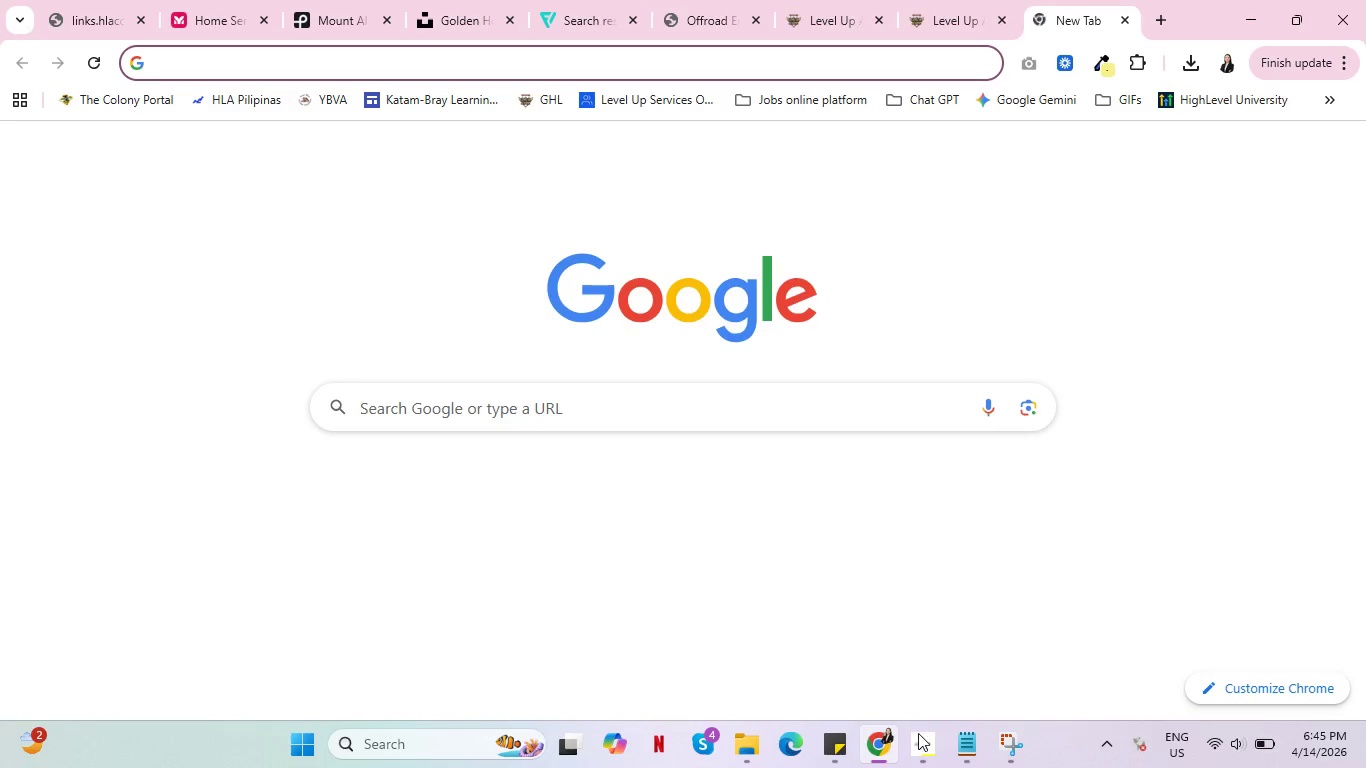 
left_click([914, 752])